 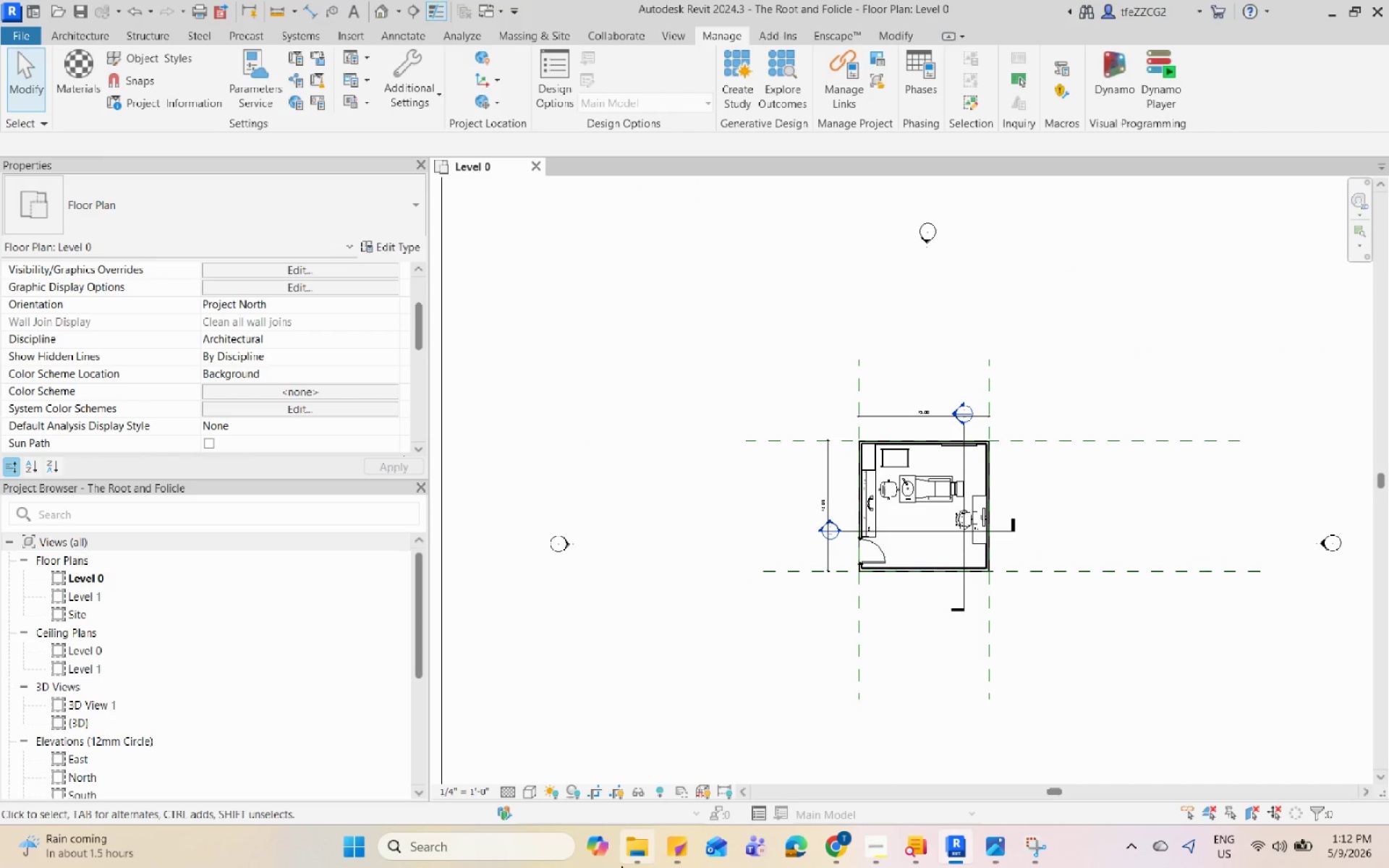 
left_click([616, 867])
 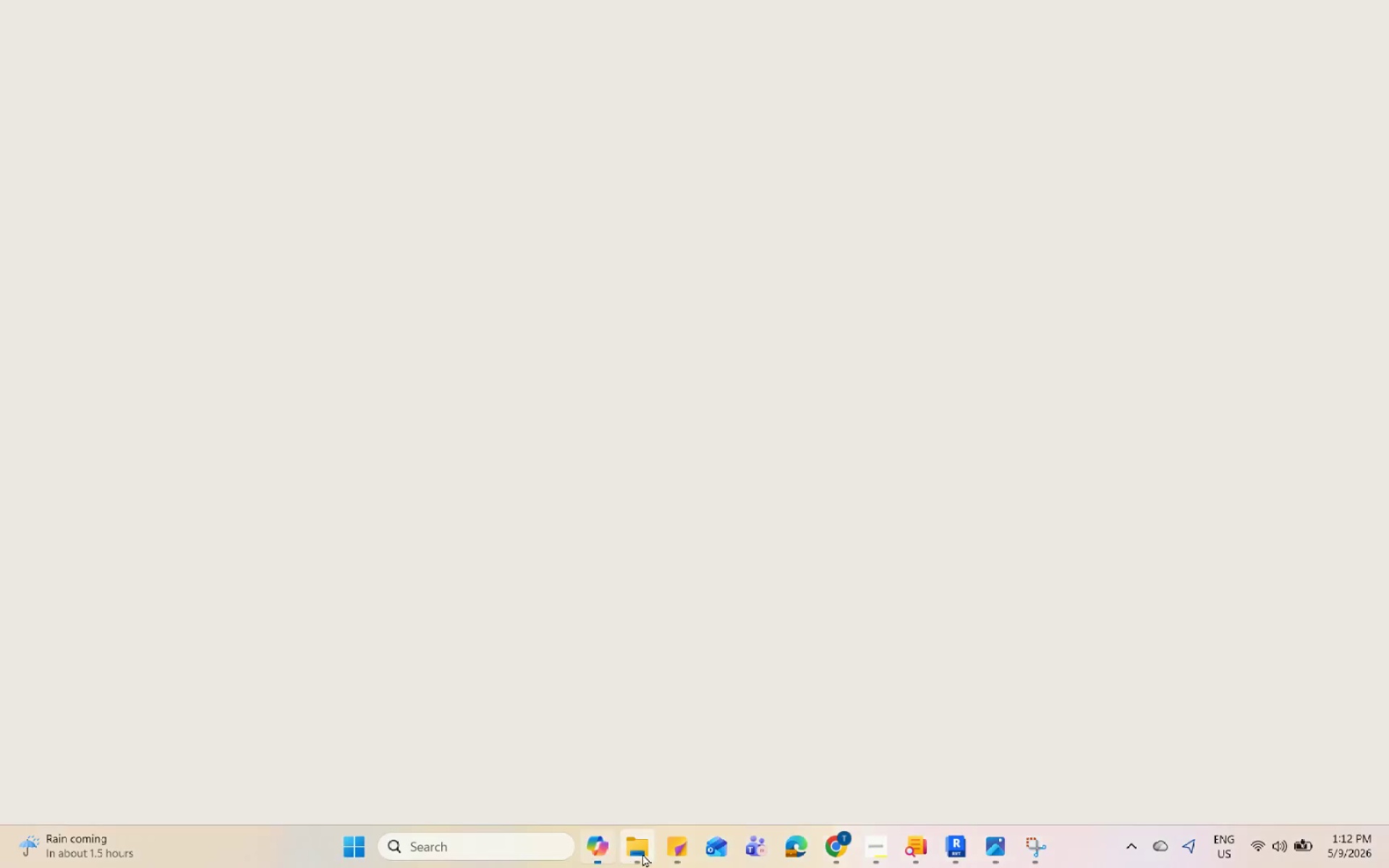 
scroll: coordinate [1076, 610], scroll_direction: down, amount: 5.0
 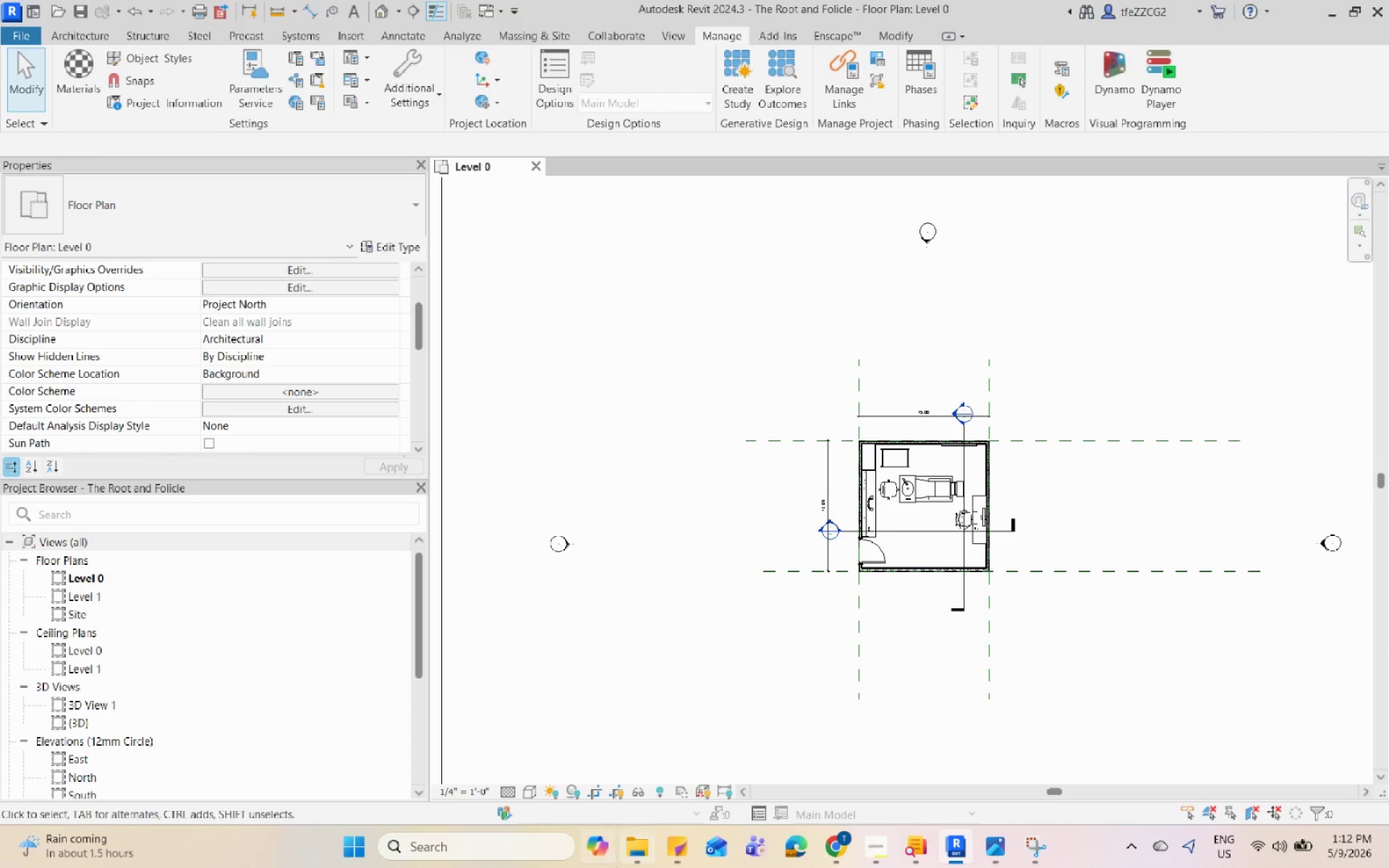 
left_click([642, 854])
 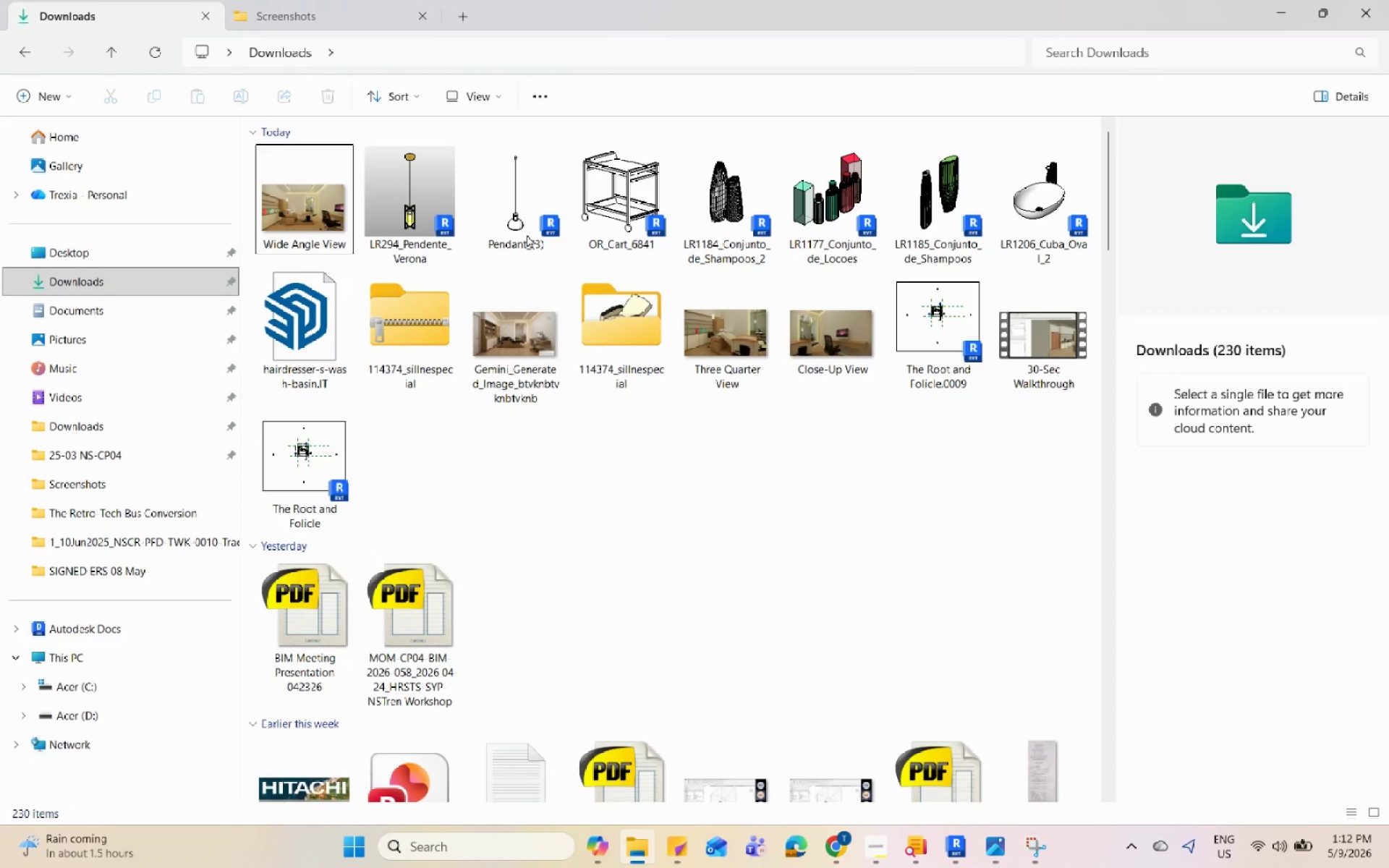 
left_click([634, 557])
 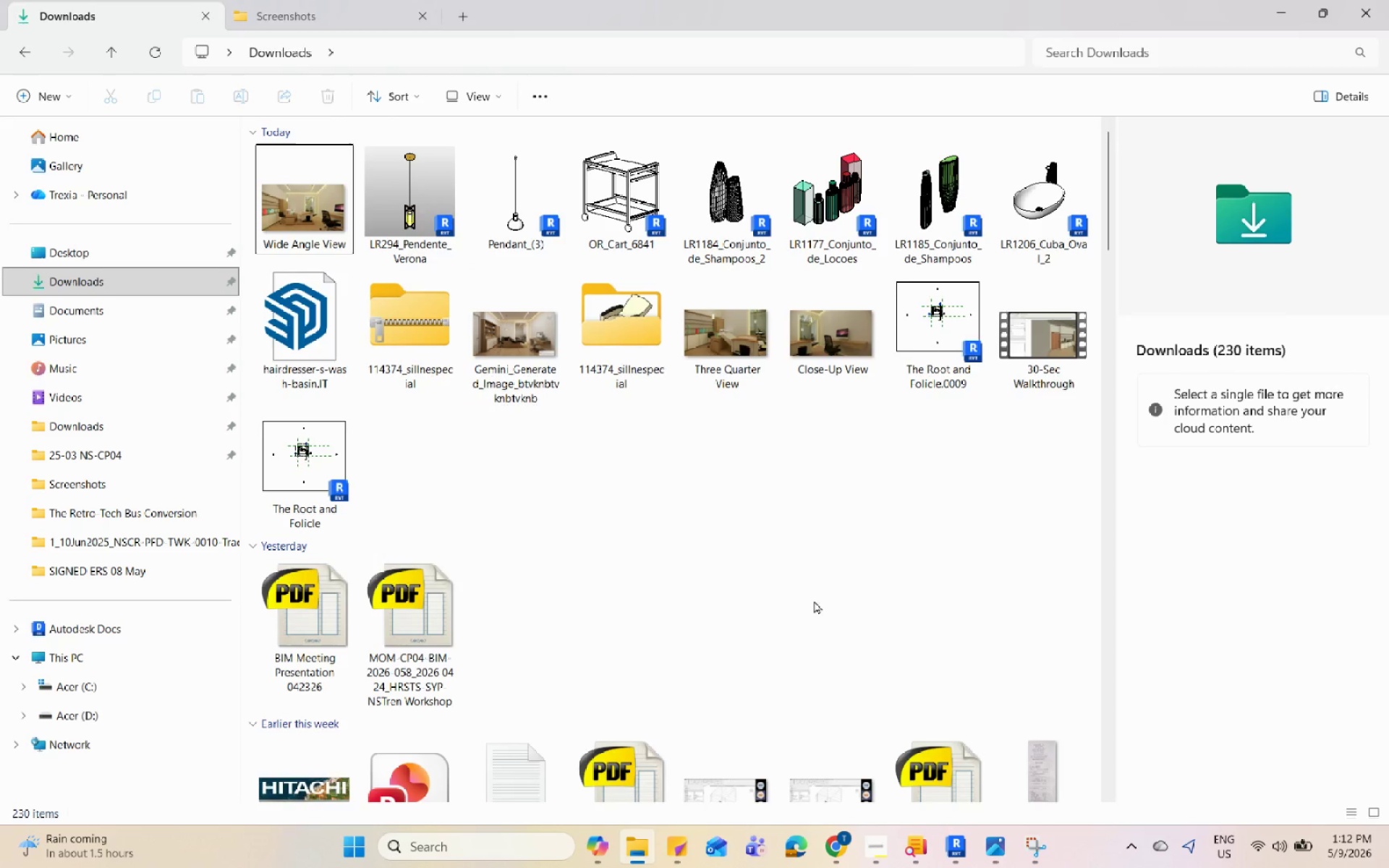 
left_click([812, 524])
 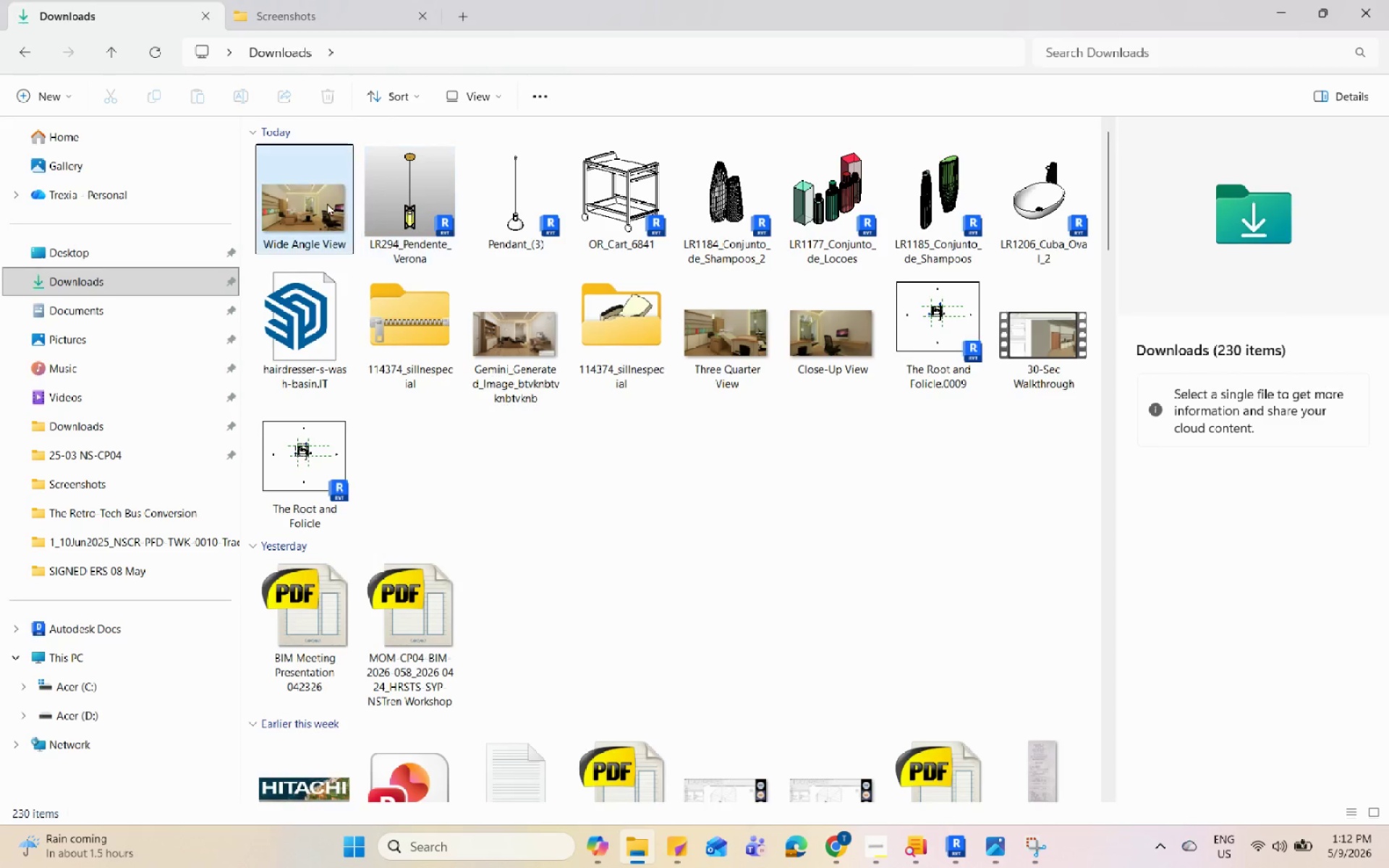 
double_click([327, 203])
 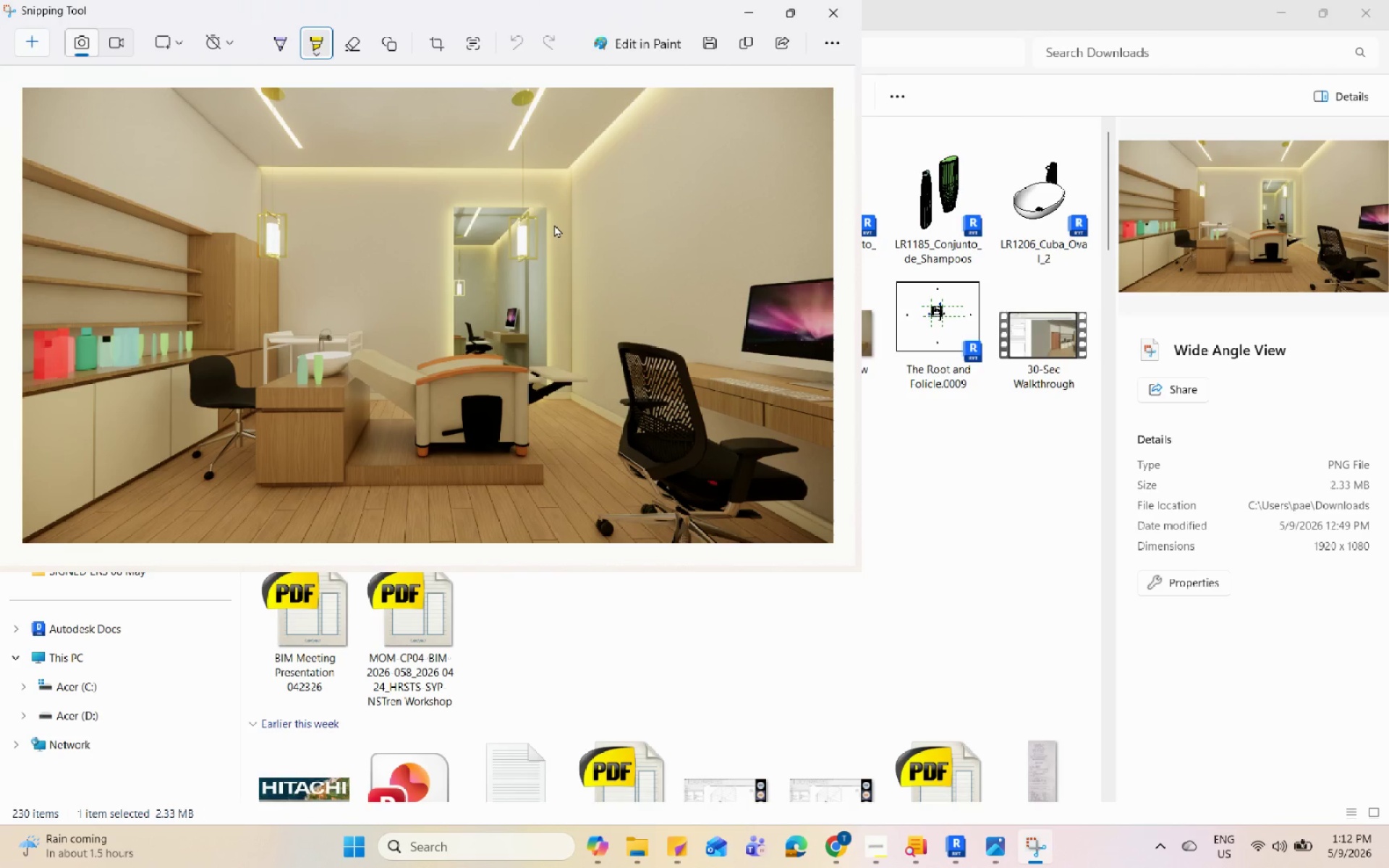 
wait(17.7)
 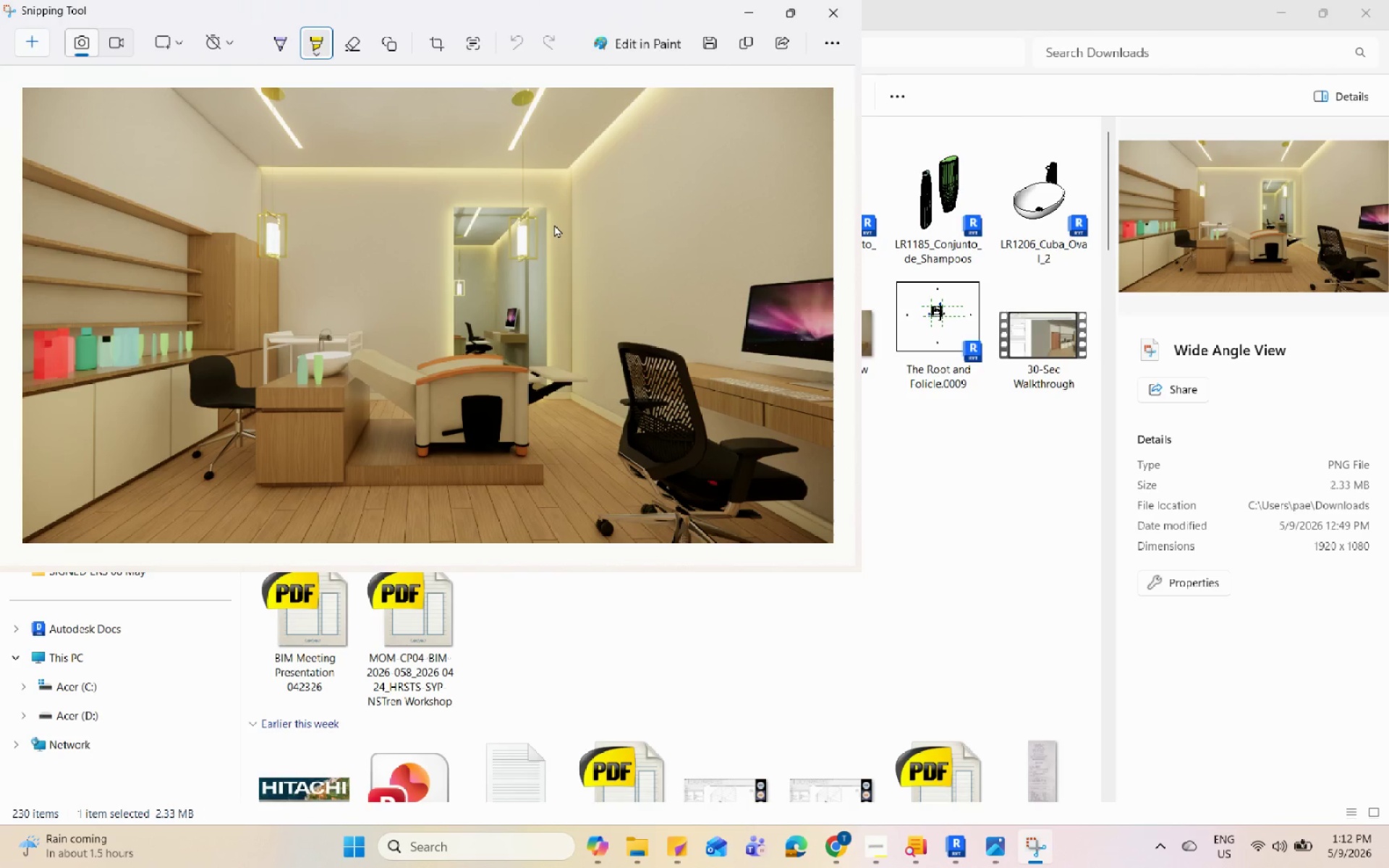 
left_click([814, 16])
 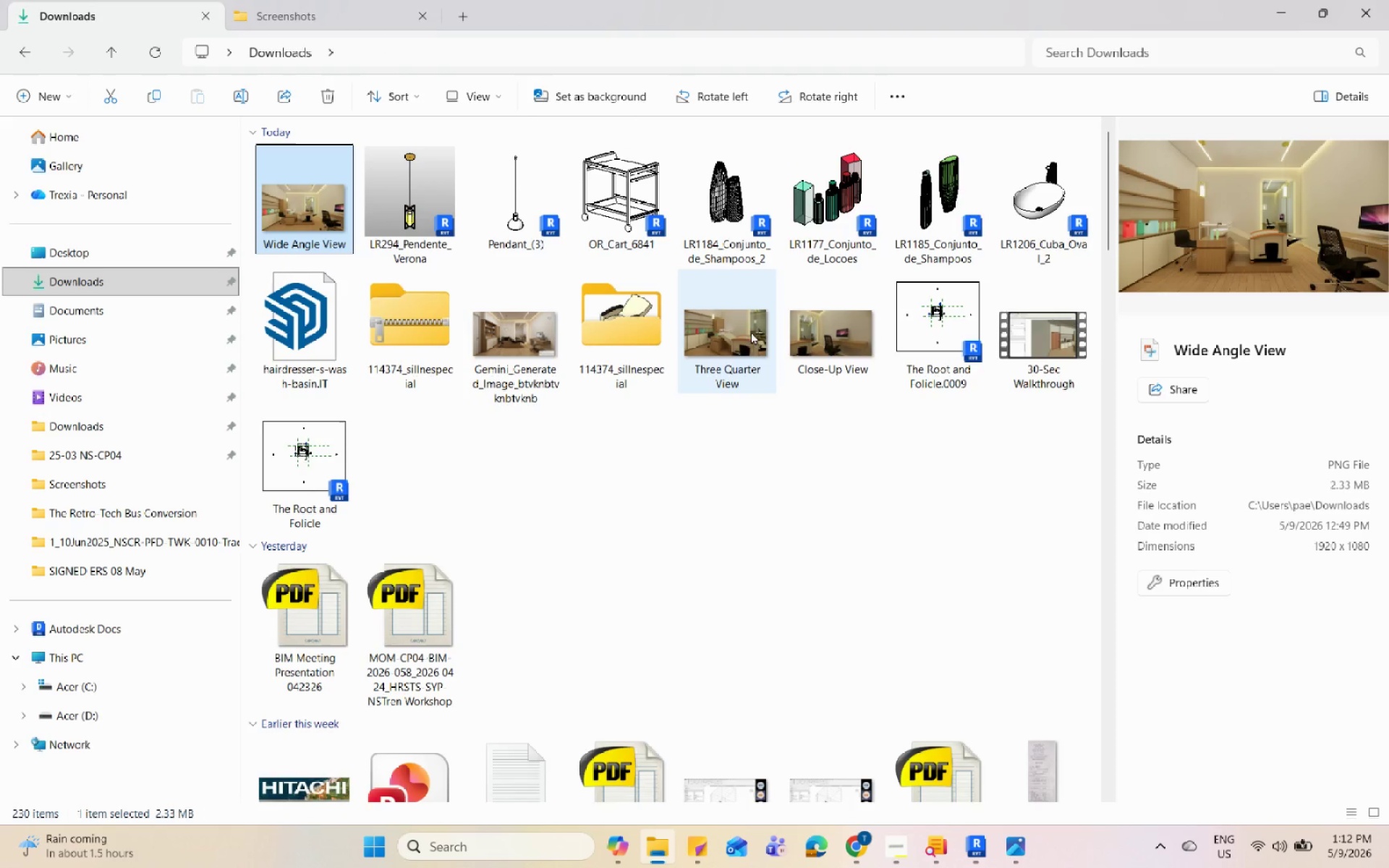 
double_click([736, 329])
 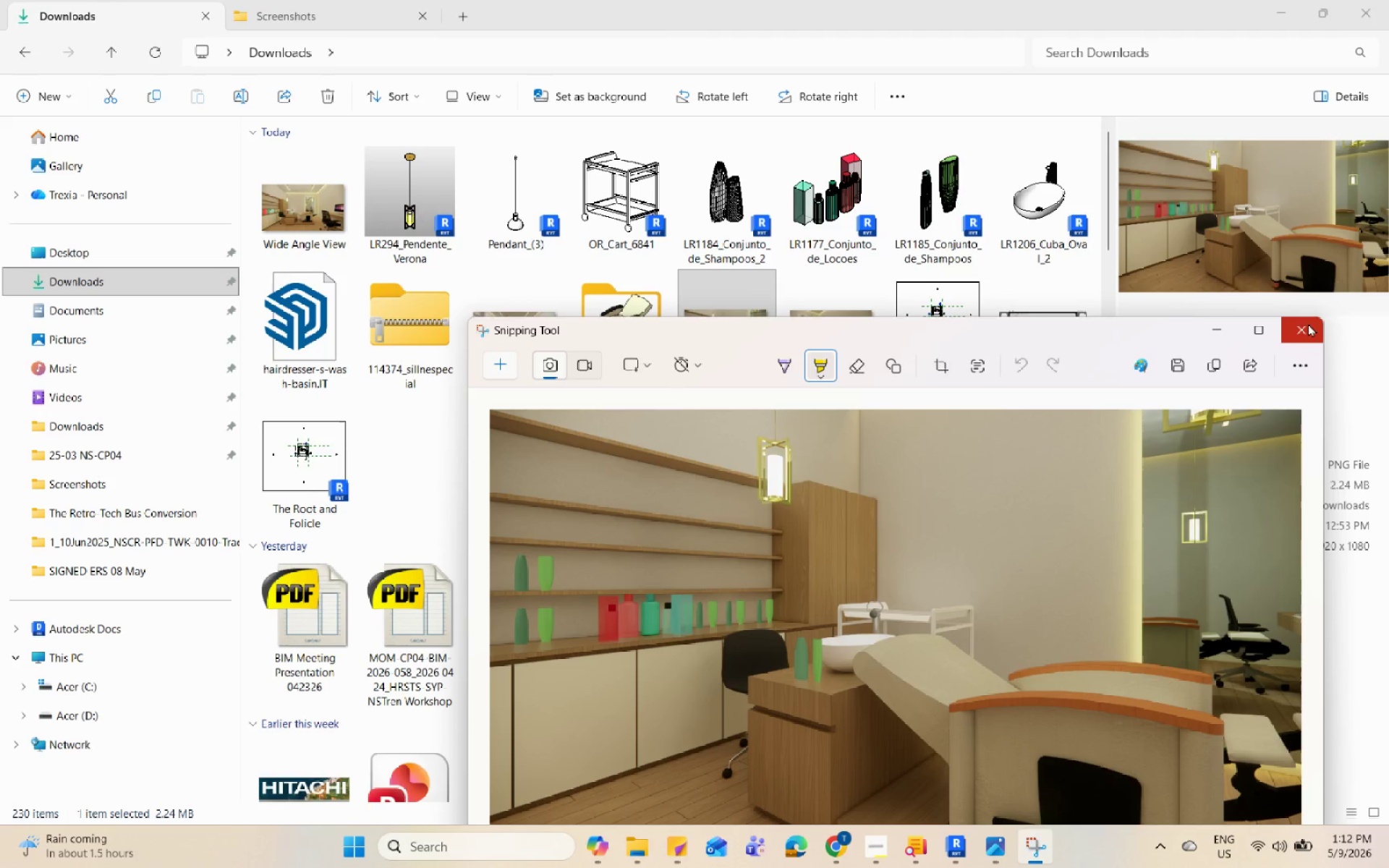 
left_click([1308, 323])
 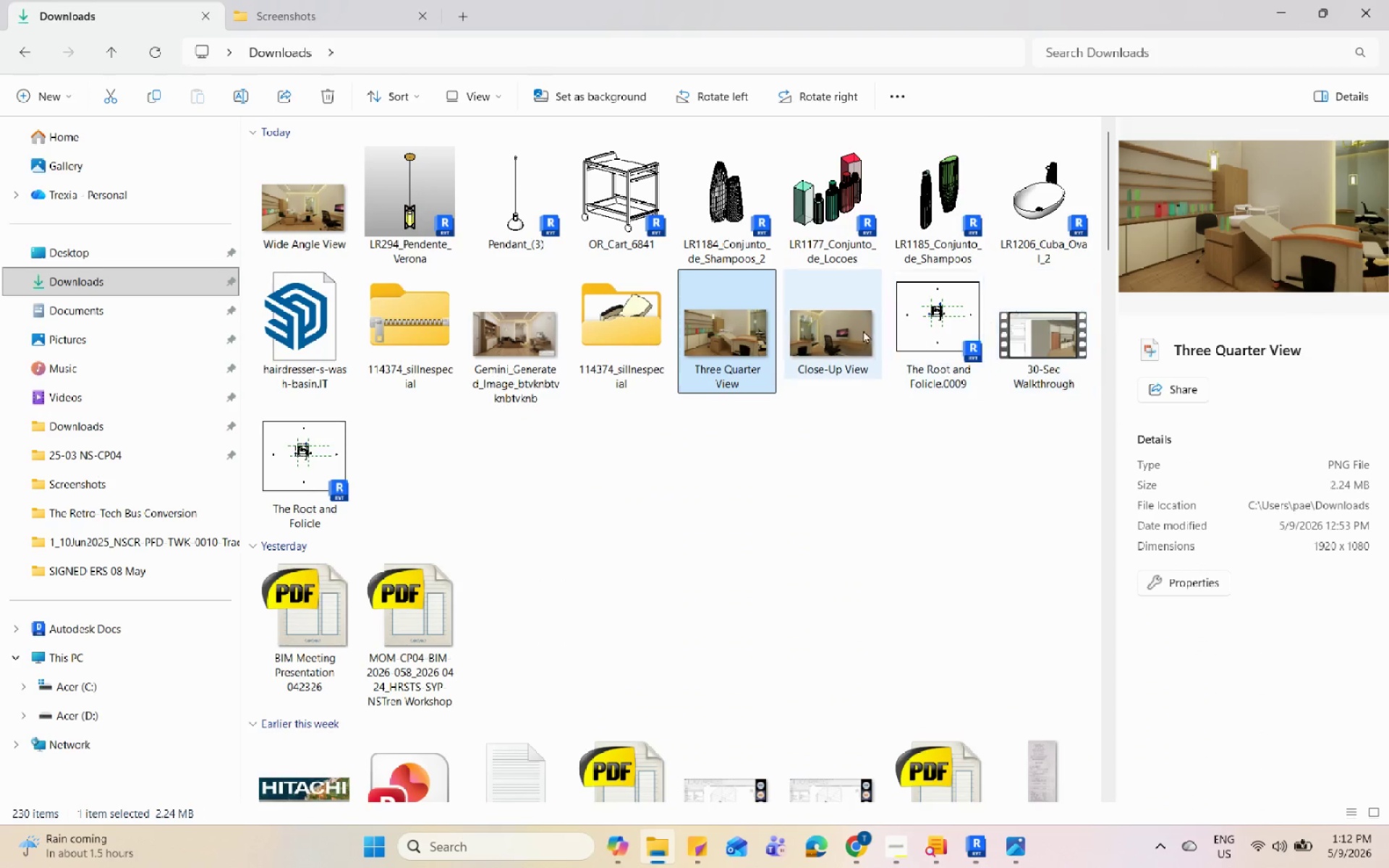 
double_click([863, 330])
 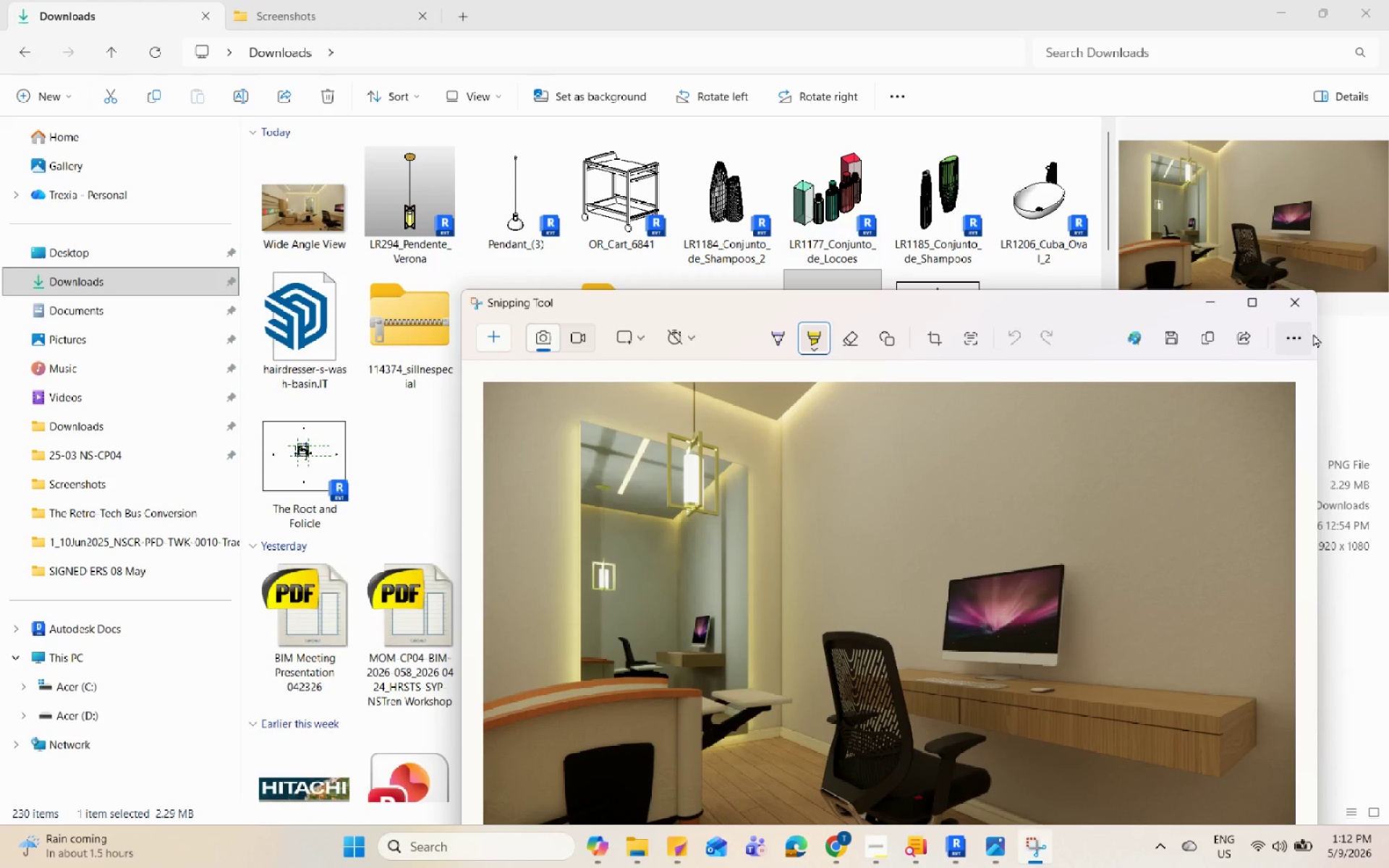 
wait(8.8)
 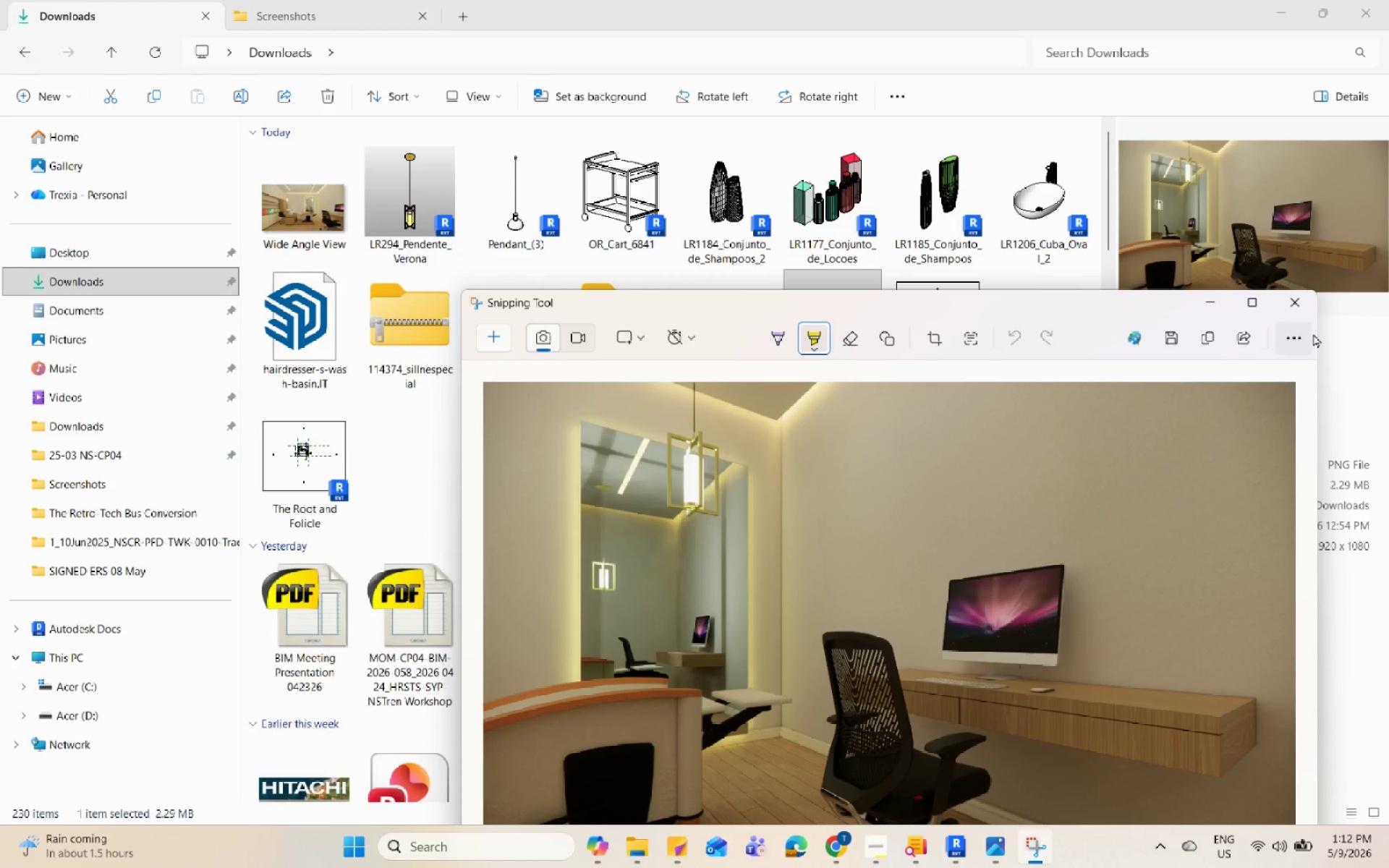 
left_click([1306, 302])
 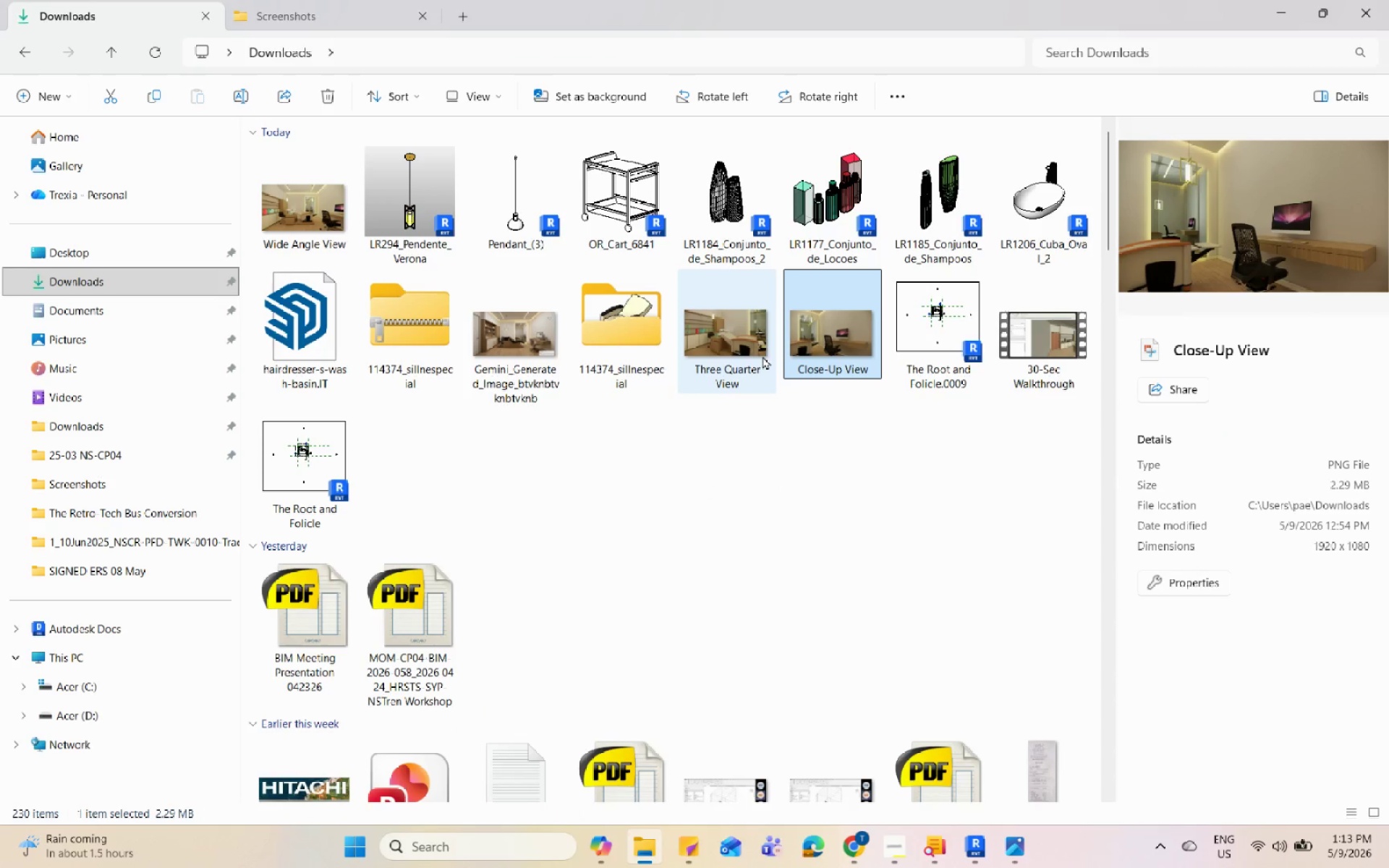 
scroll: coordinate [763, 356], scroll_direction: down, amount: 1.0
 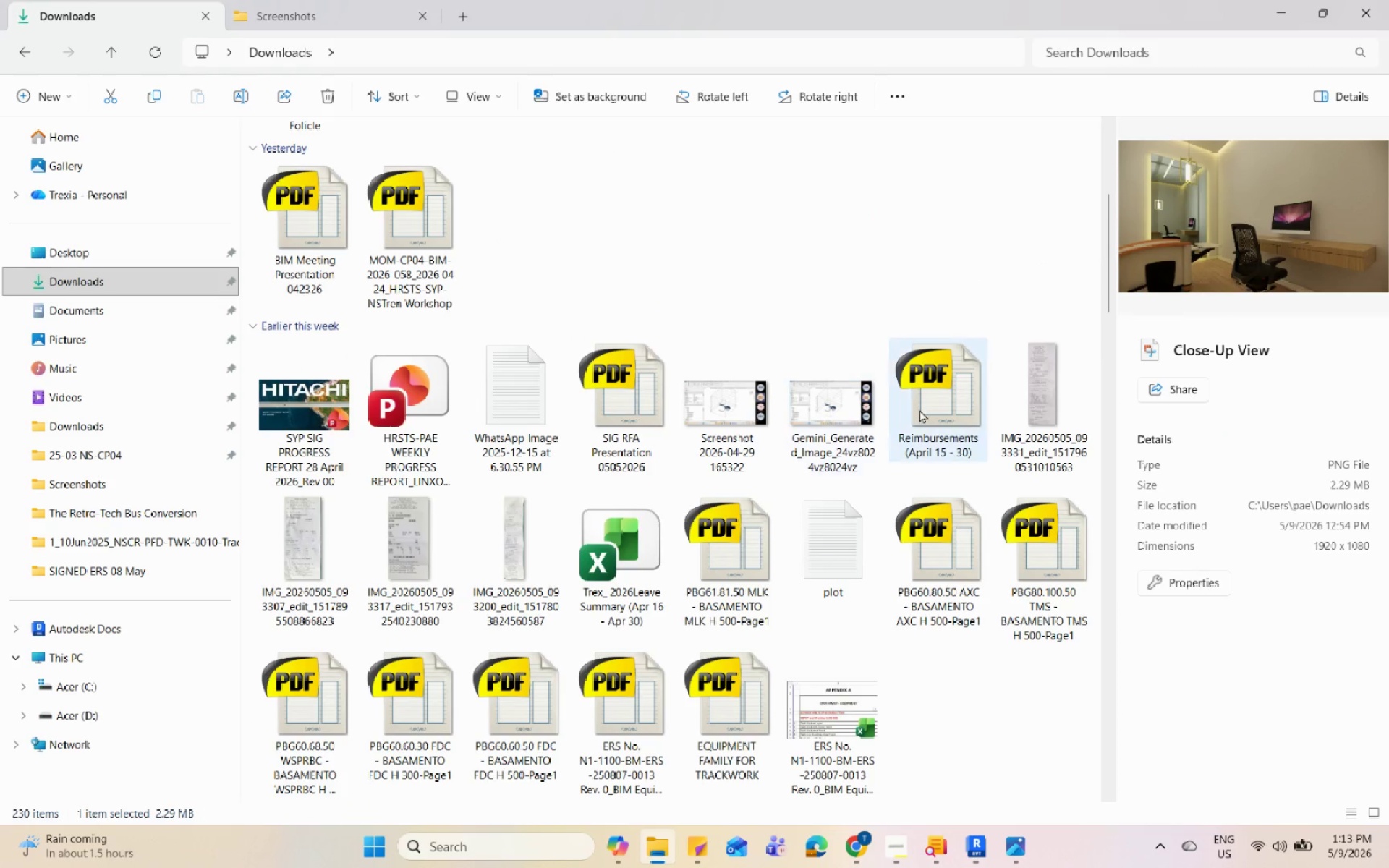 
scroll: coordinate [946, 383], scroll_direction: up, amount: 3.0
 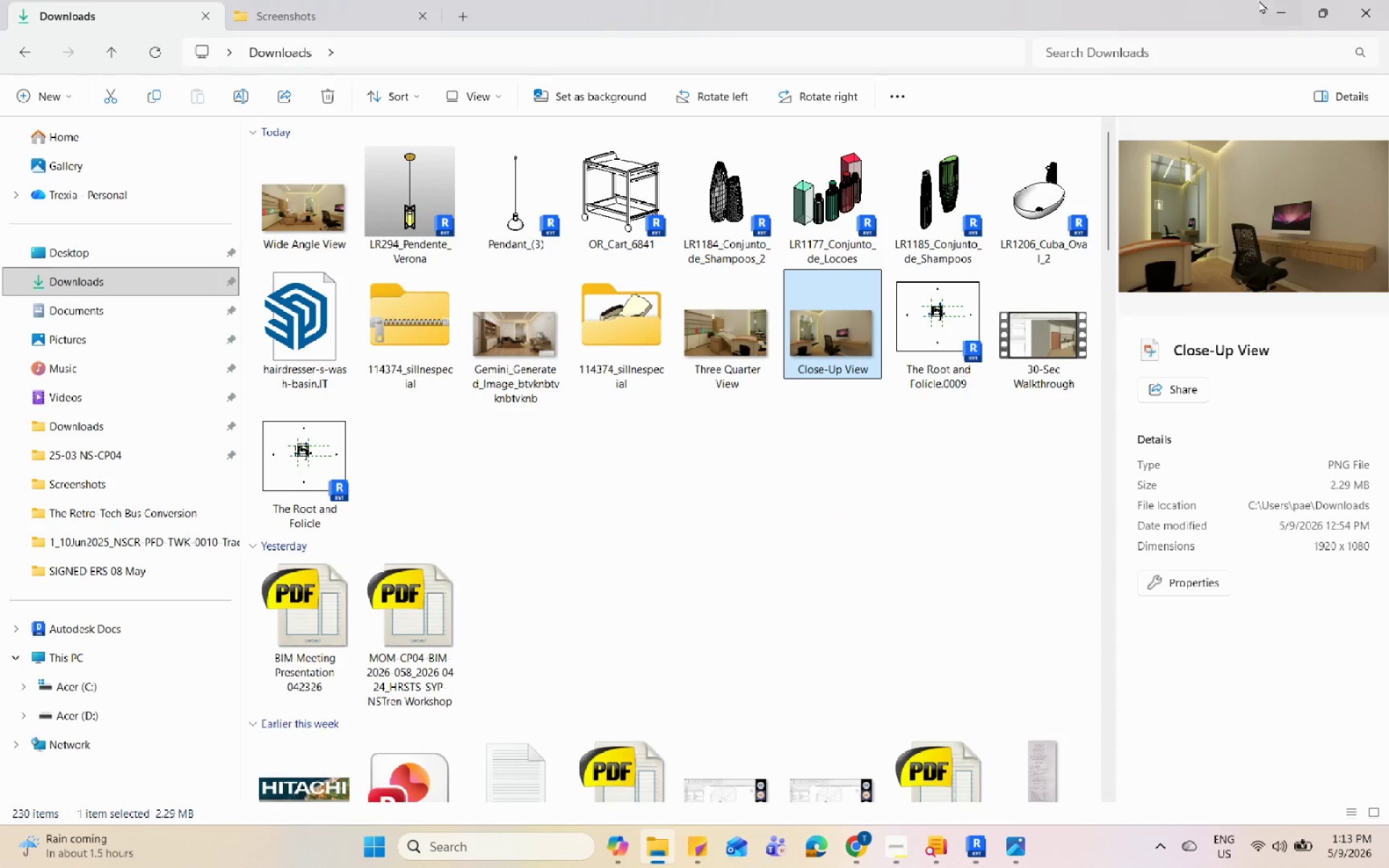 
left_click([1267, 0])
 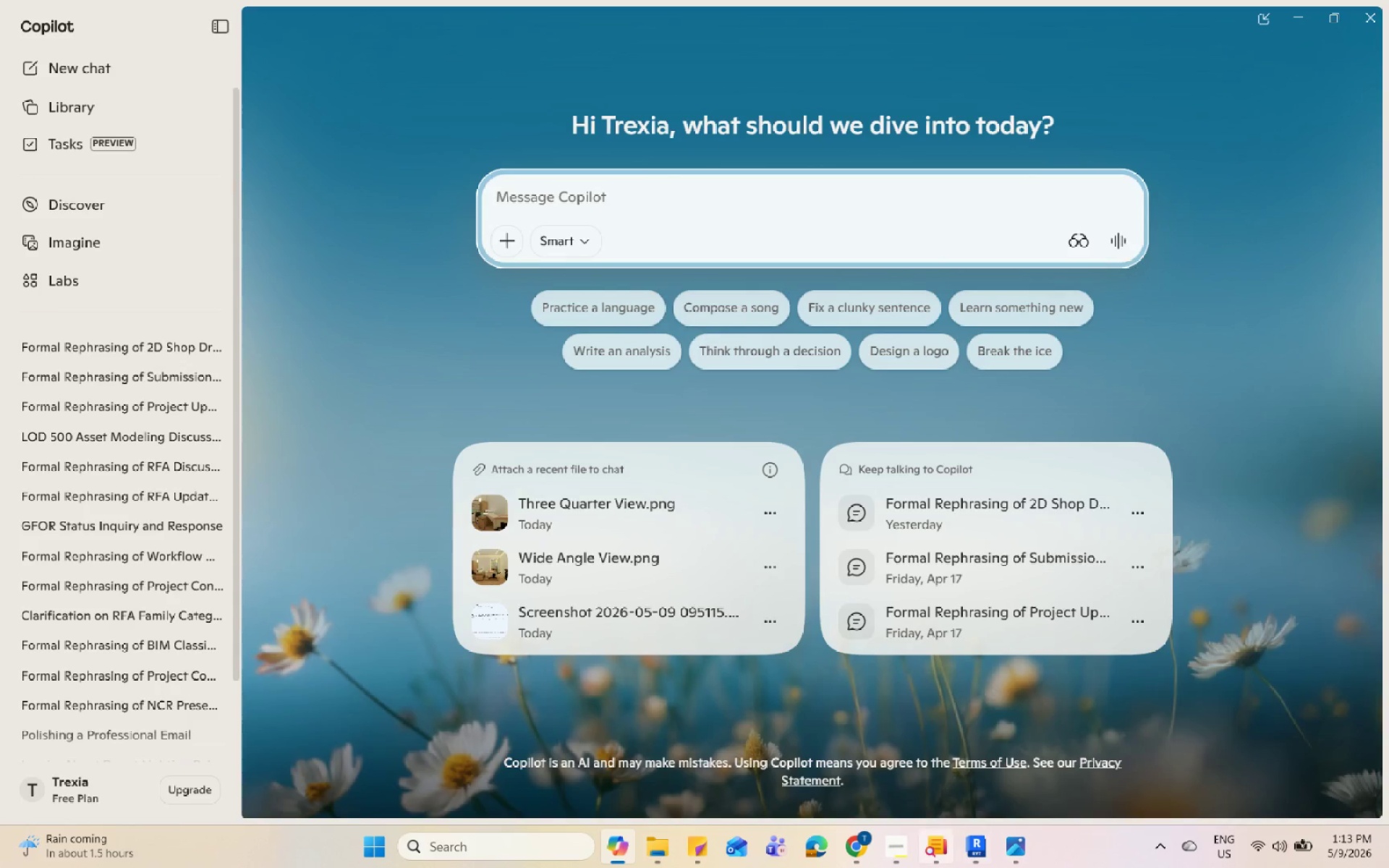 
left_click([972, 842])
 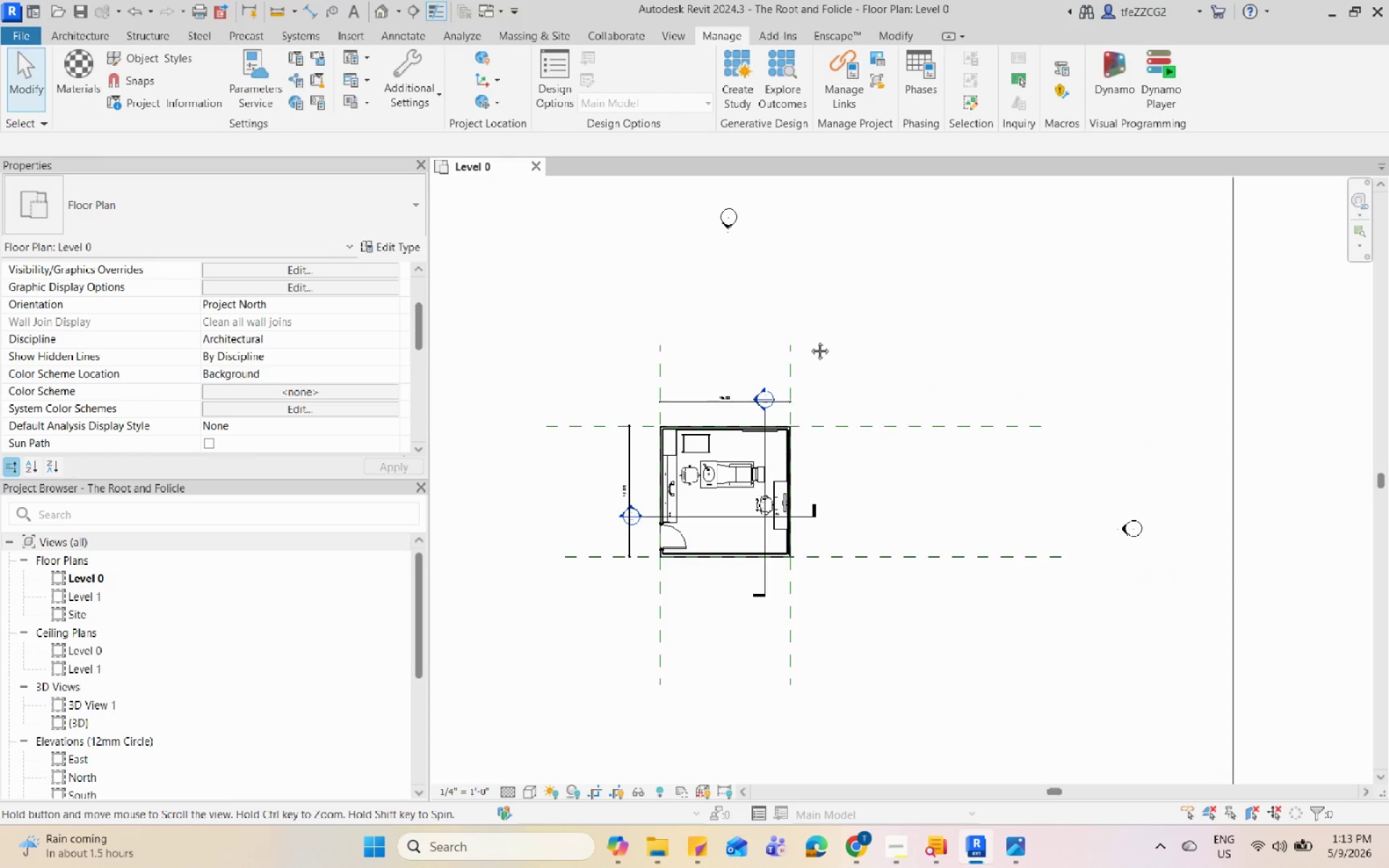 
middle_click([978, 323])
 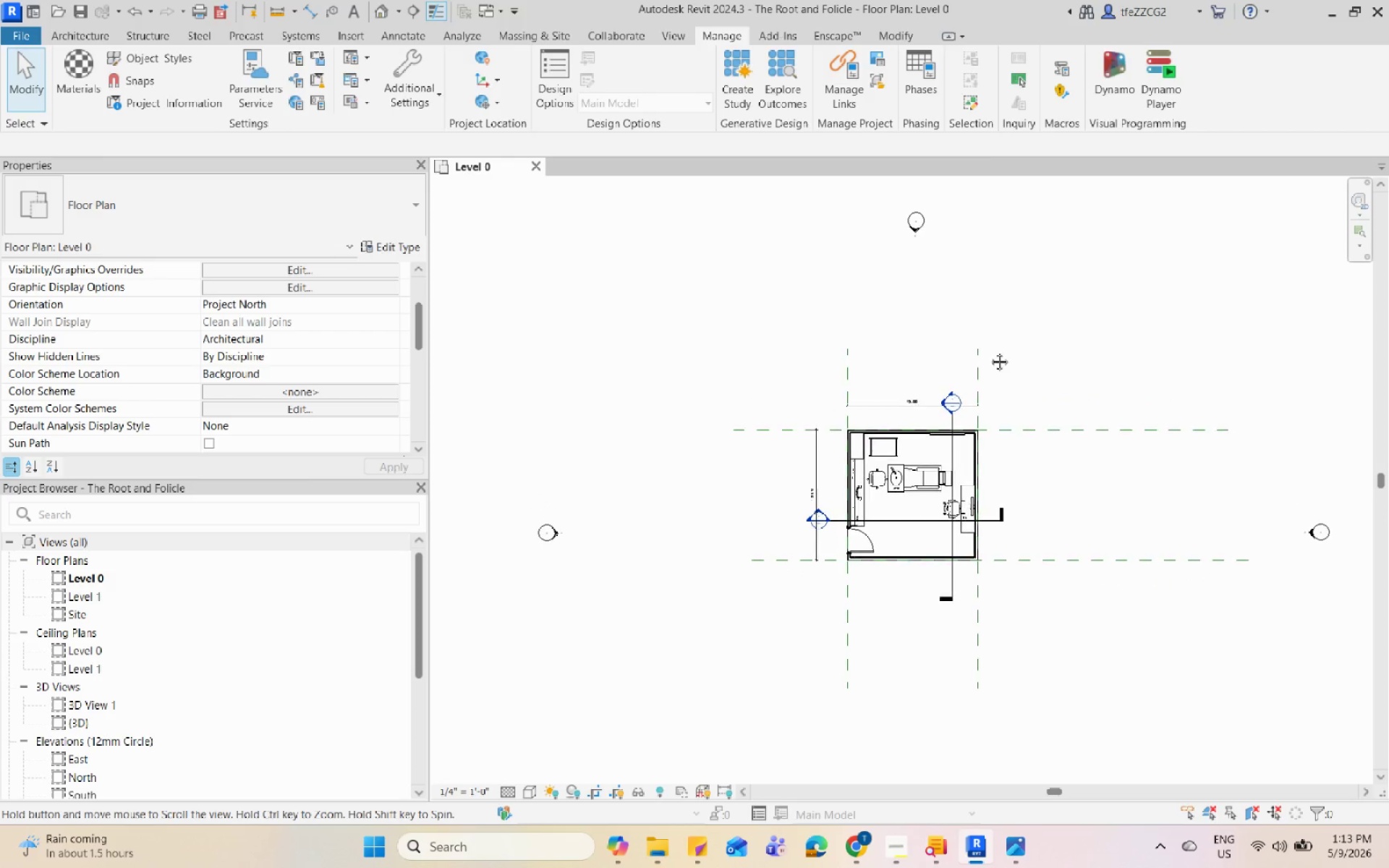 
triple_click([988, 351])
 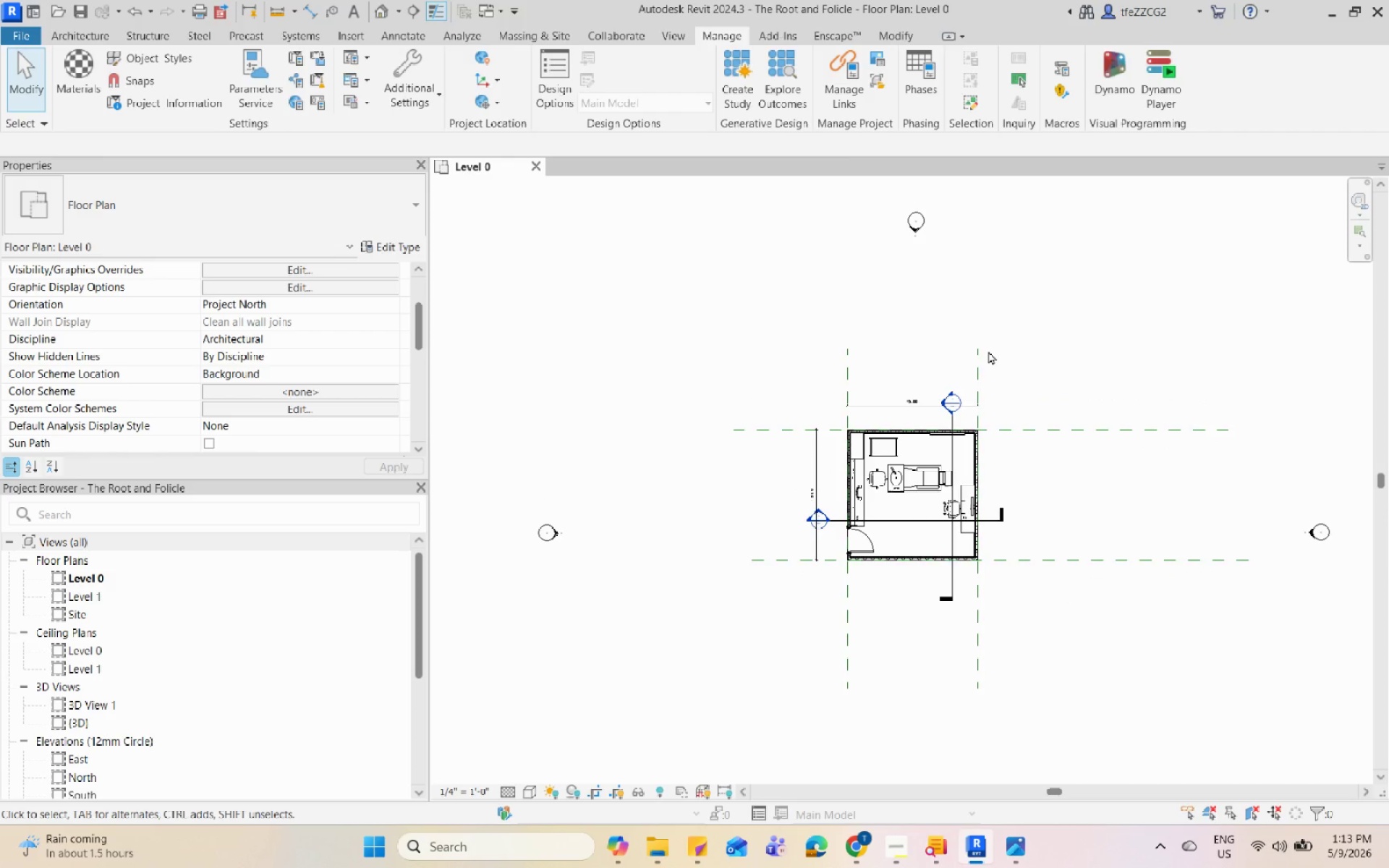 
triple_click([988, 351])
 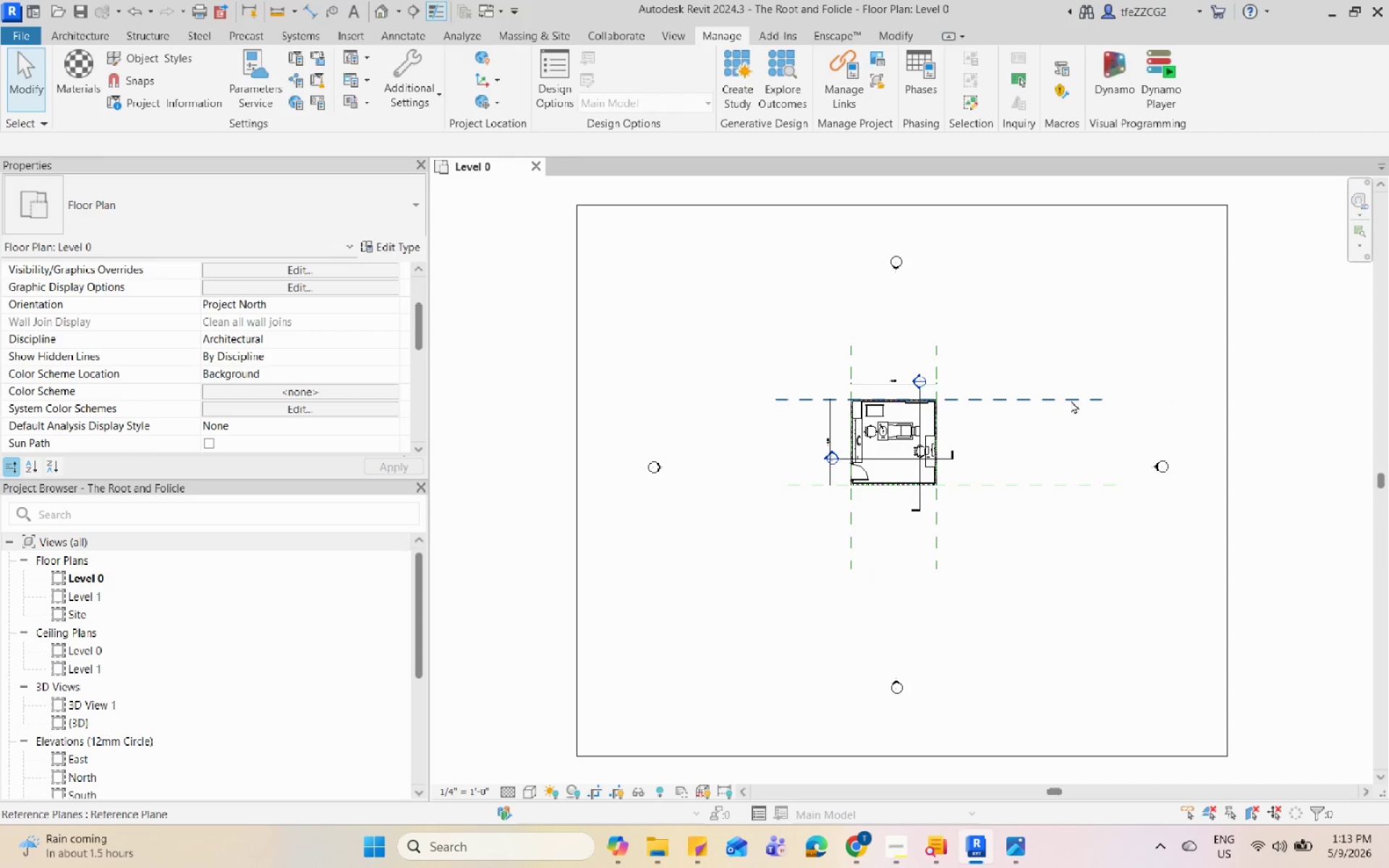 
left_click([1008, 357])
 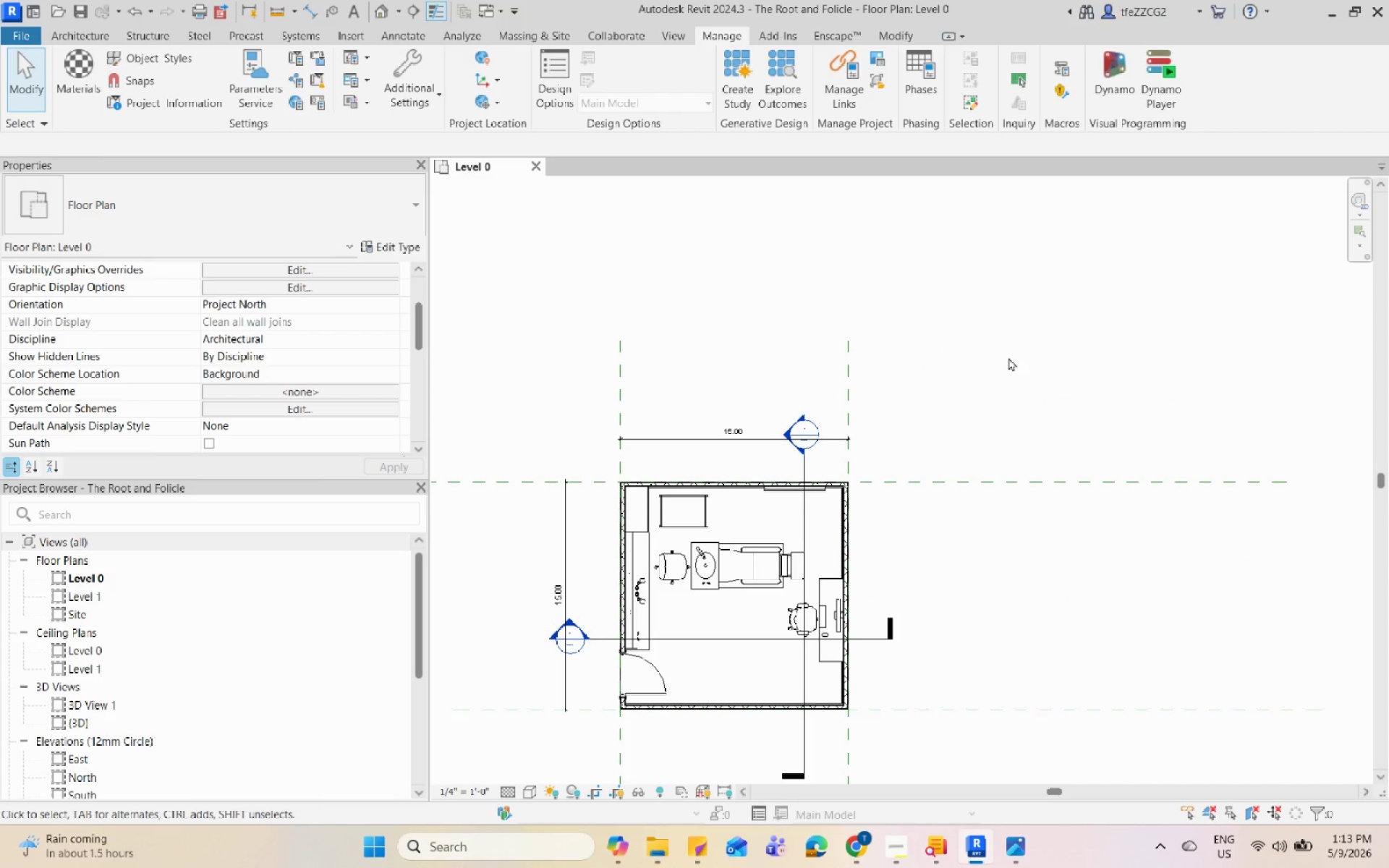 
scroll: coordinate [892, 289], scroll_direction: up, amount: 7.0
 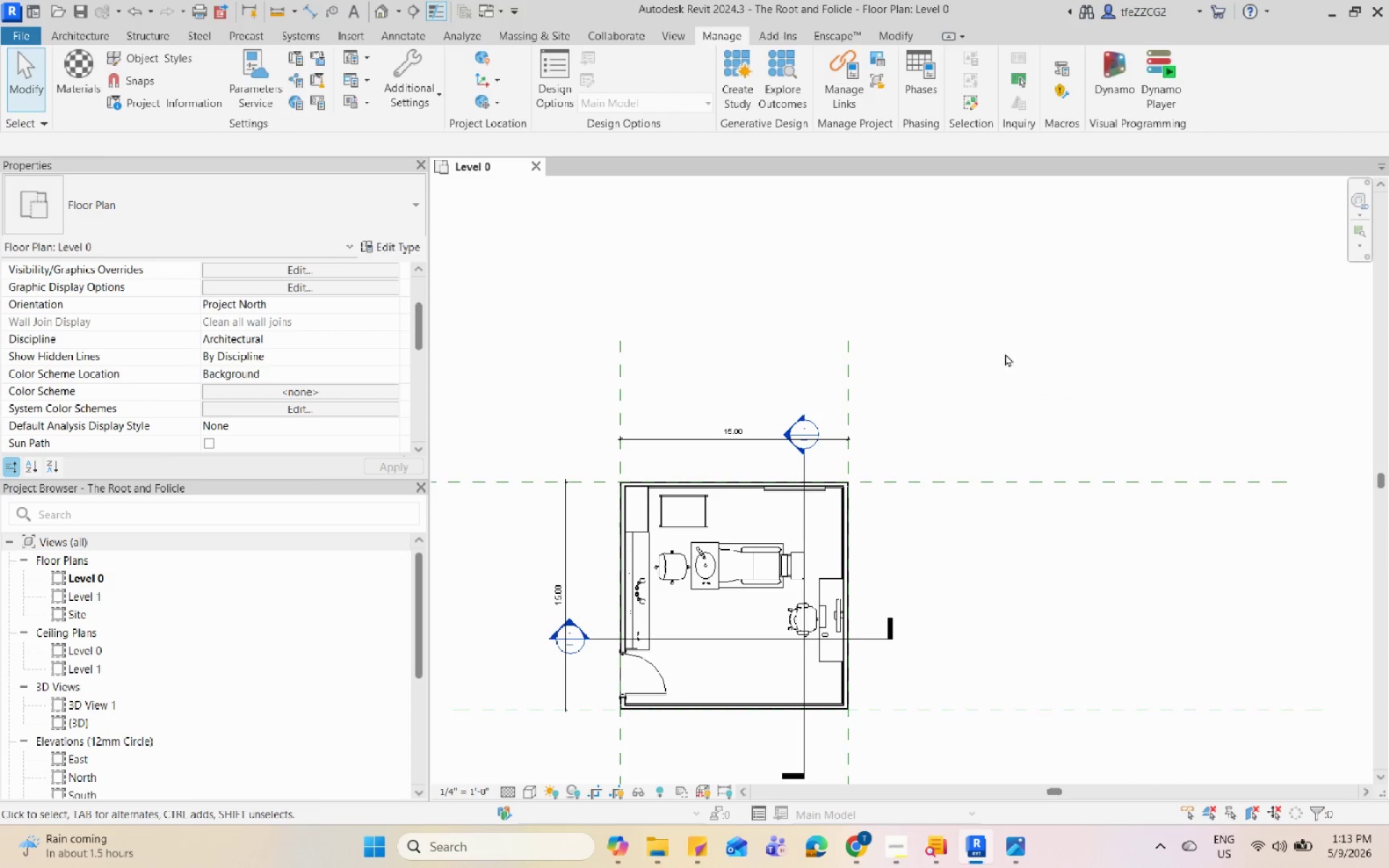 
left_click_drag(start_coordinate=[1008, 366], to_coordinate=[1008, 383])
 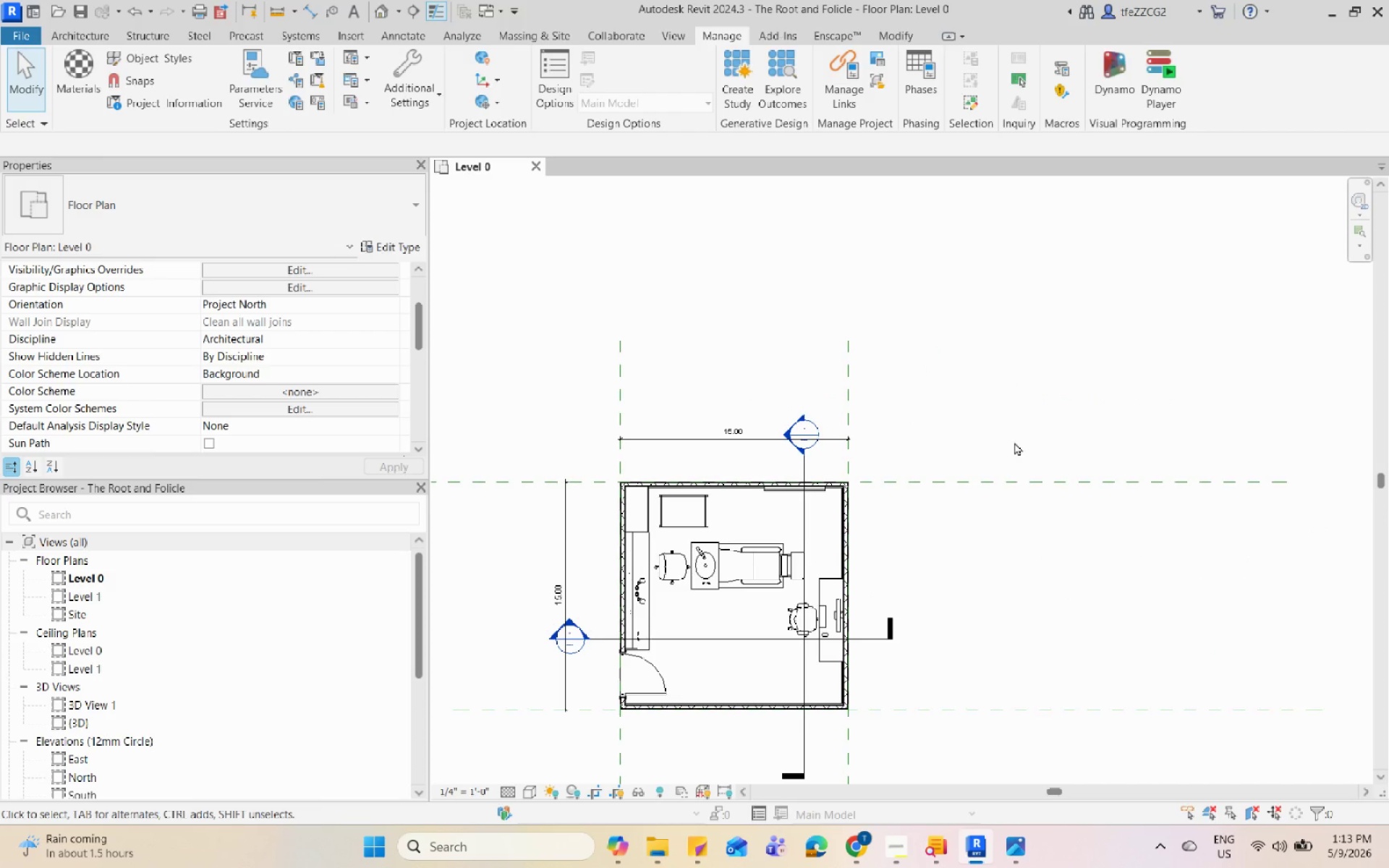 
left_click_drag(start_coordinate=[1016, 459], to_coordinate=[1024, 475])
 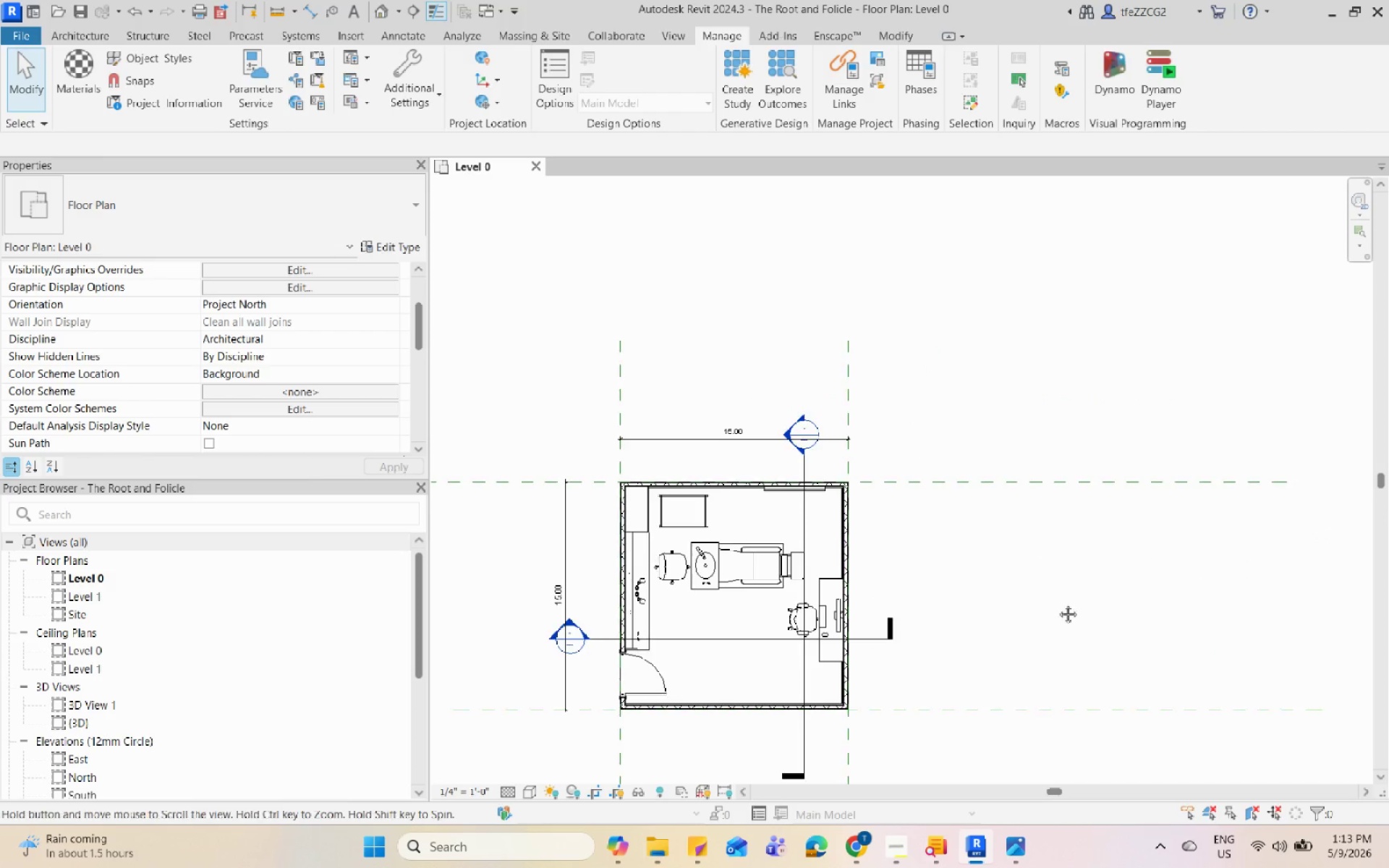 
scroll: coordinate [1057, 603], scroll_direction: up, amount: 1.0
 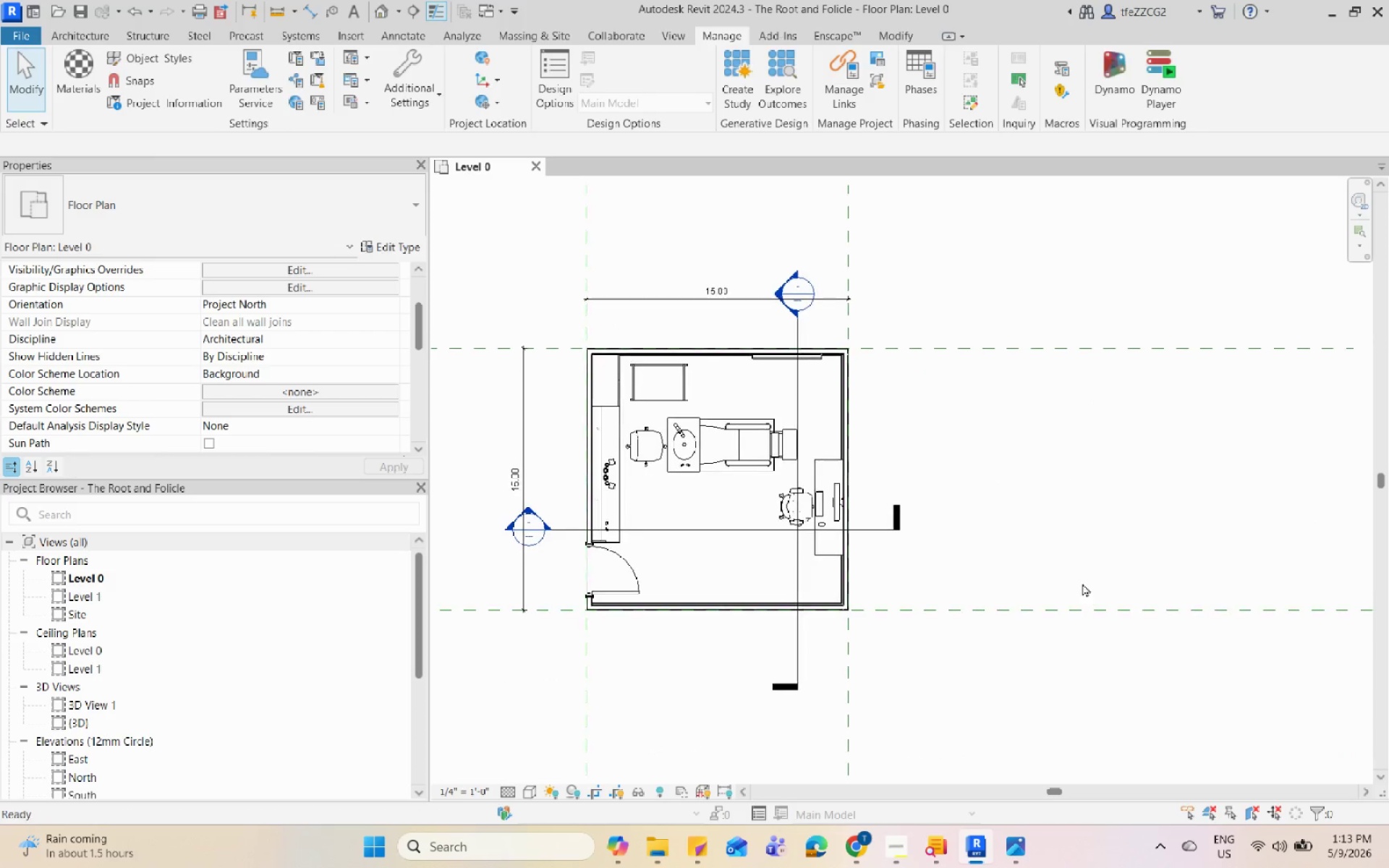 
scroll: coordinate [1091, 485], scroll_direction: down, amount: 3.0
 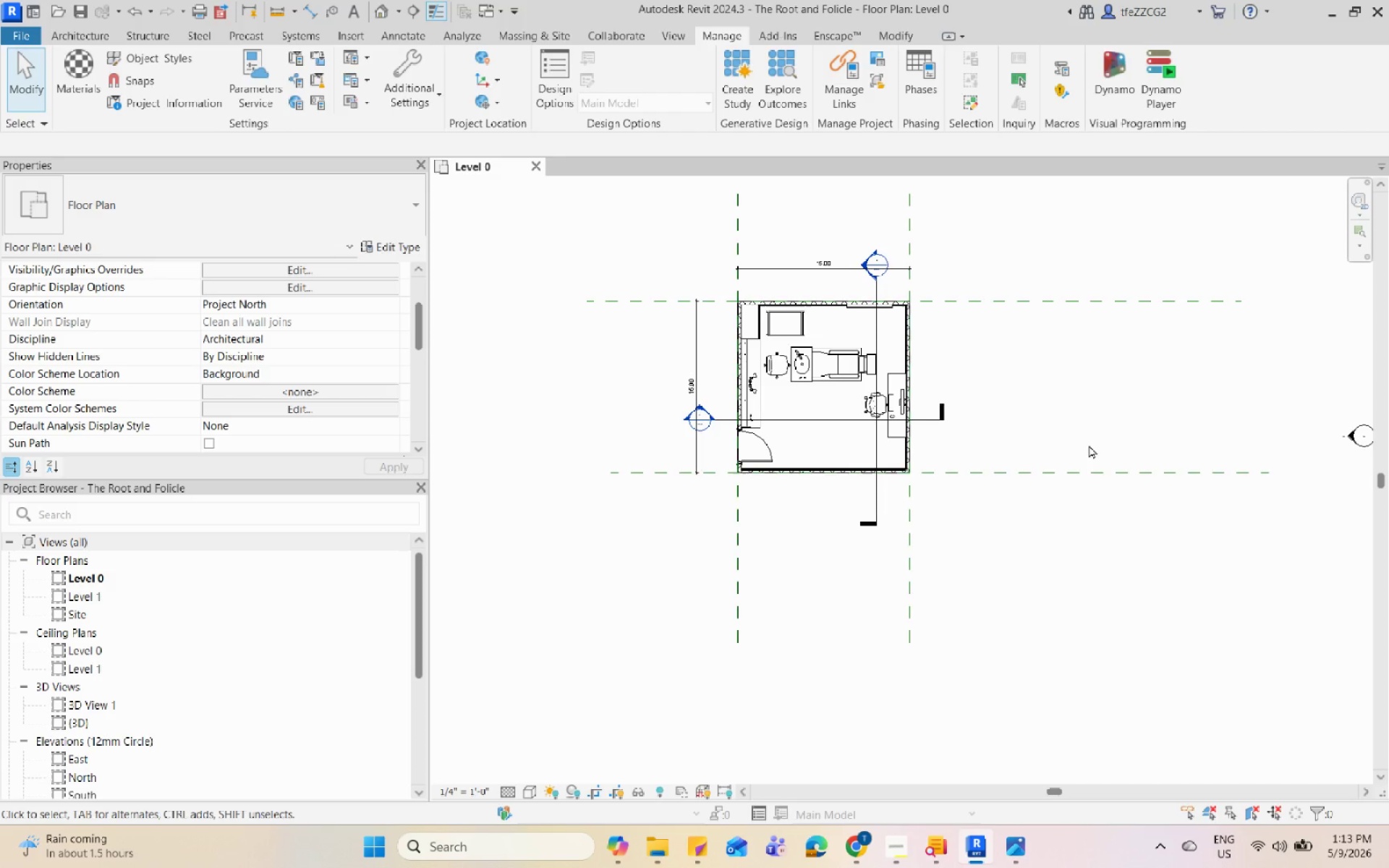 
wait(34.39)
 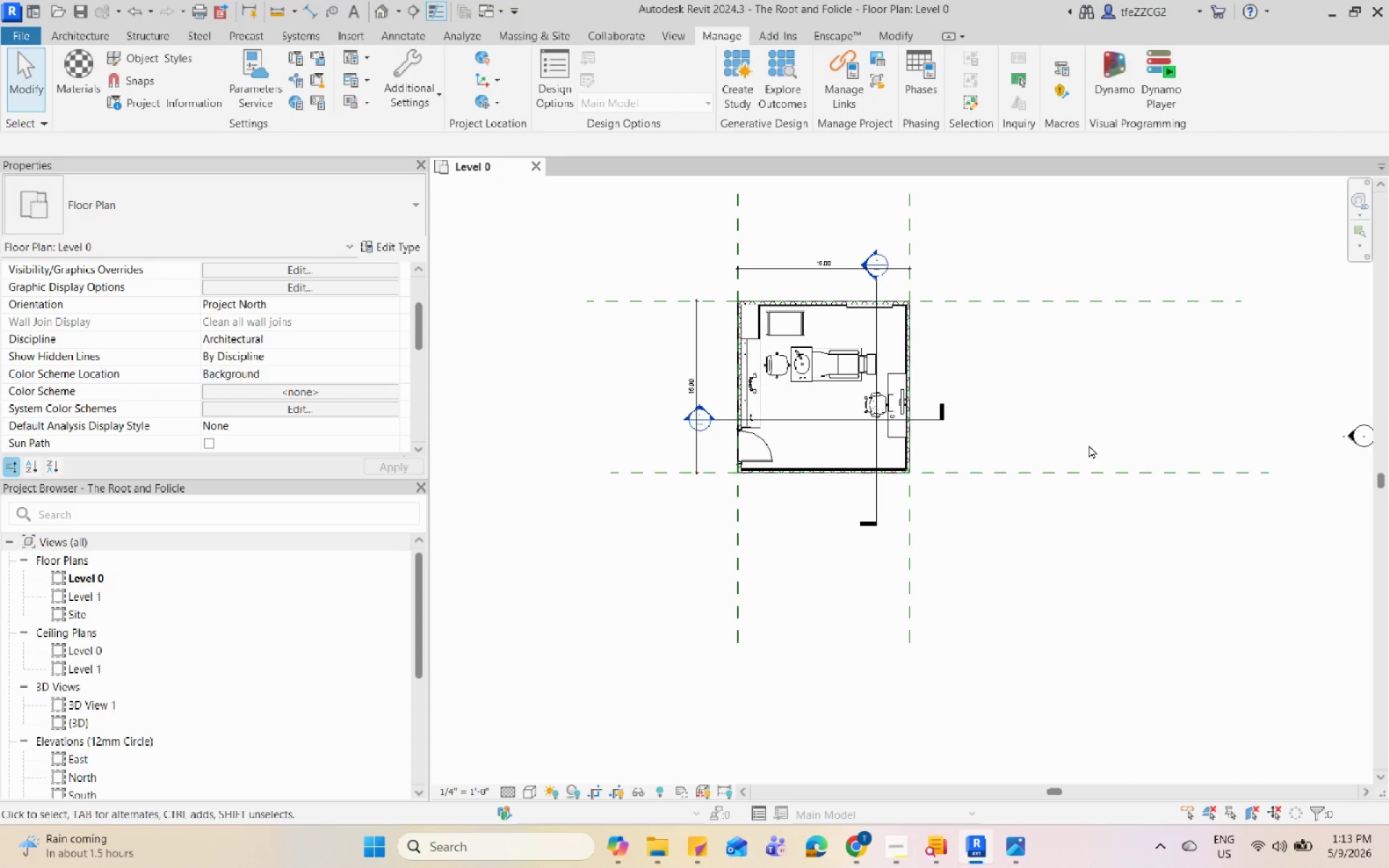 
scroll: coordinate [1054, 467], scroll_direction: down, amount: 1.0
 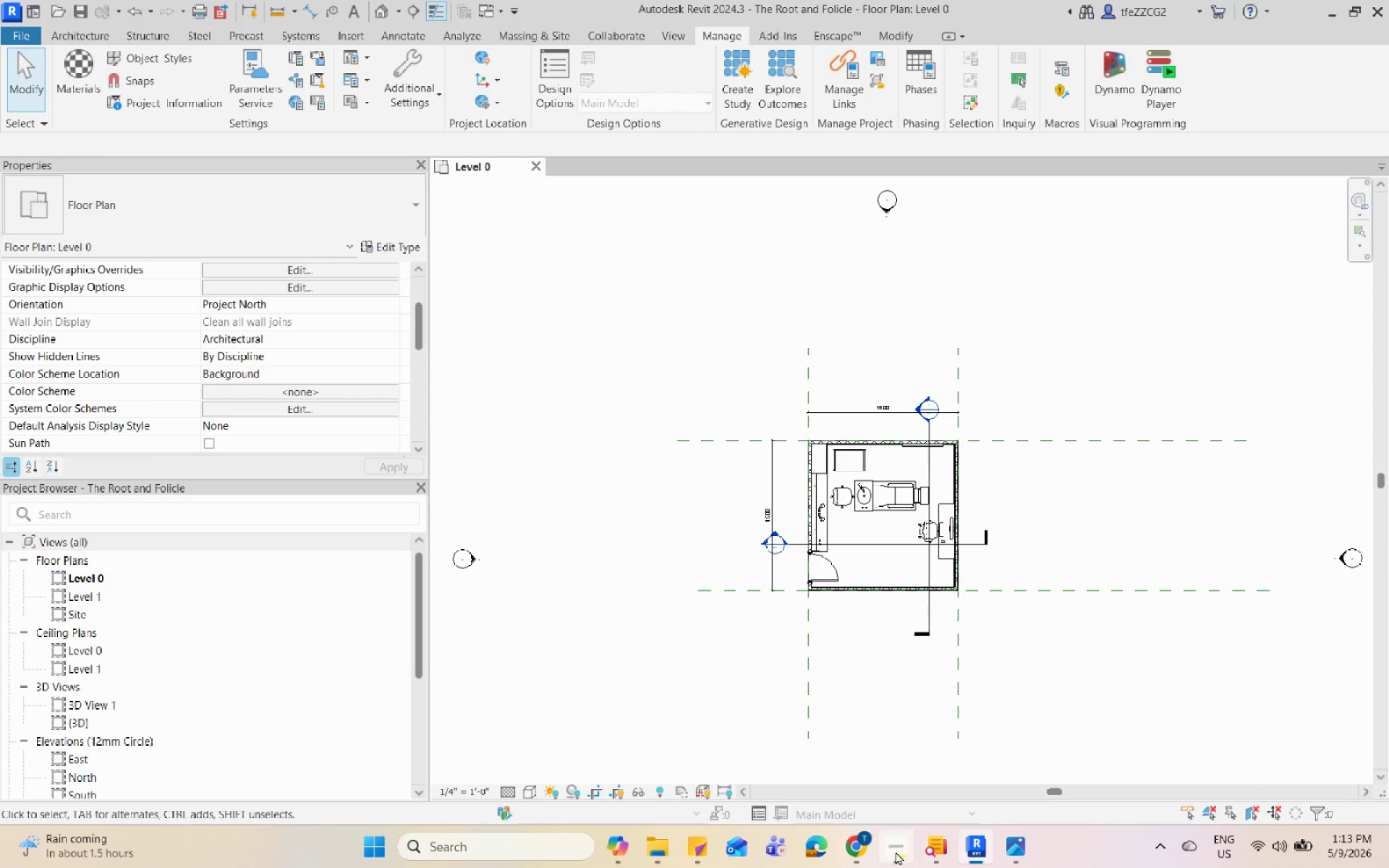 
left_click([896, 851])